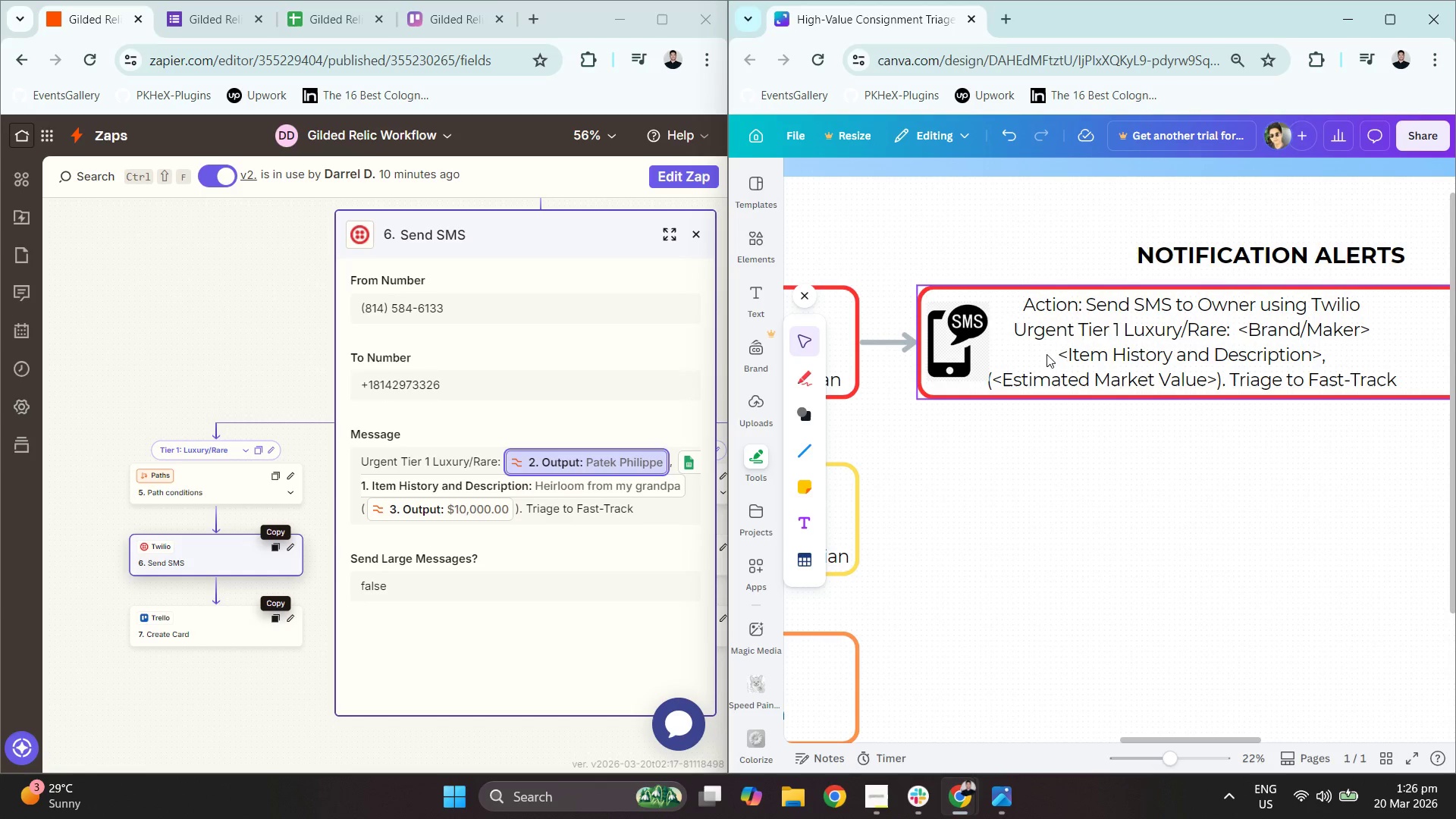 
key(Control+ControlLeft)
 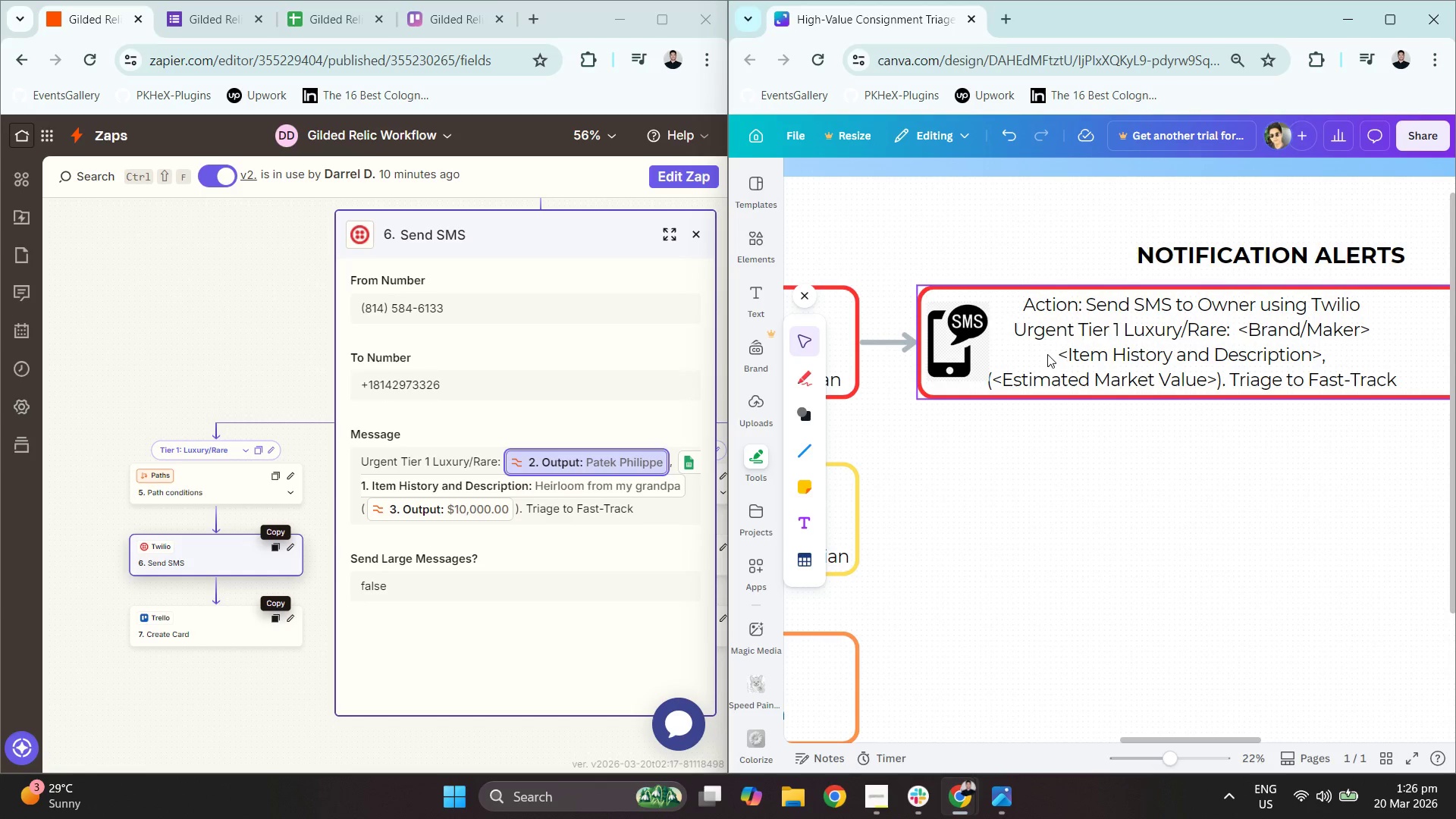 
key(Control+ControlLeft)
 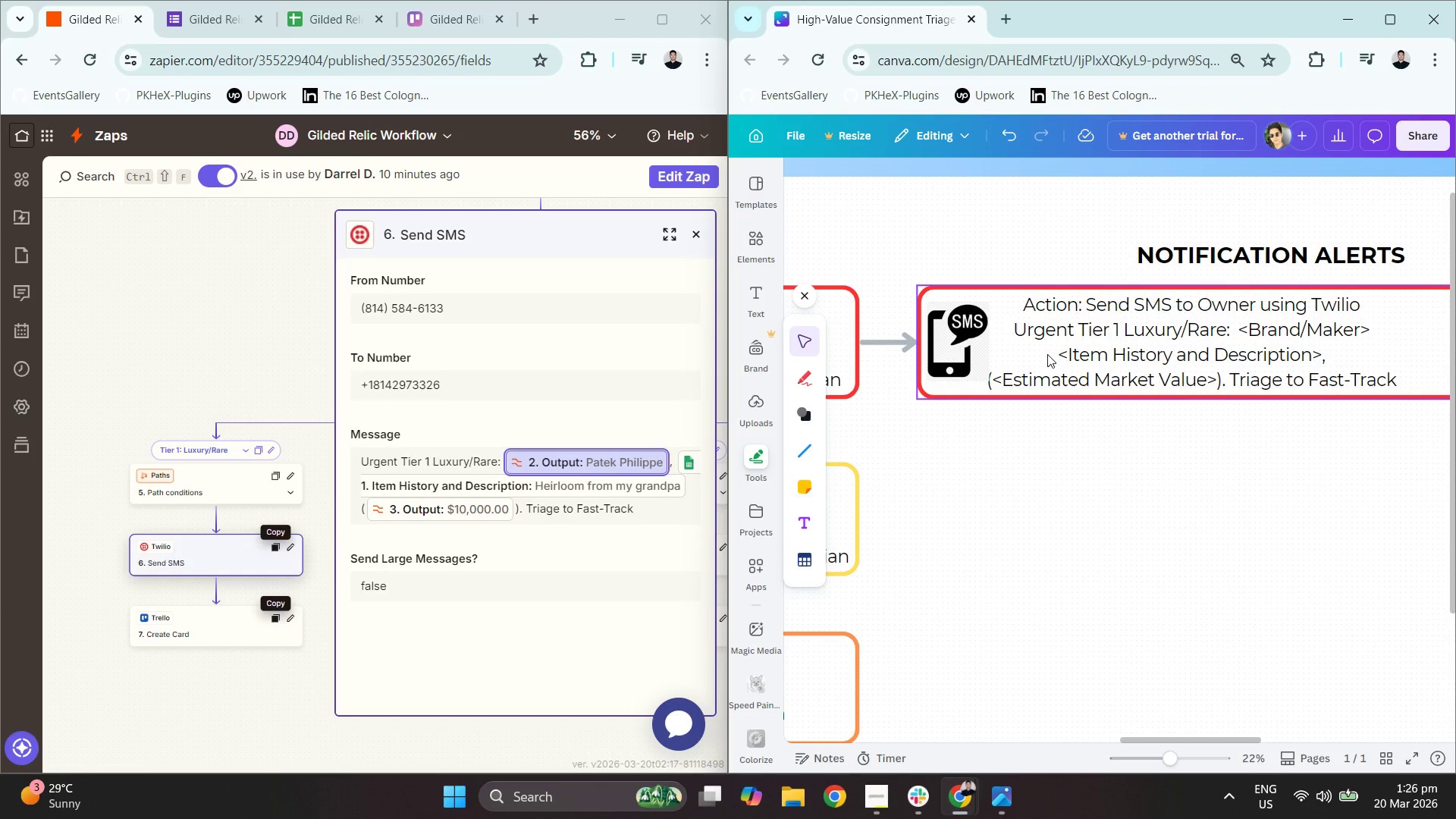 
key(Control+ControlLeft)
 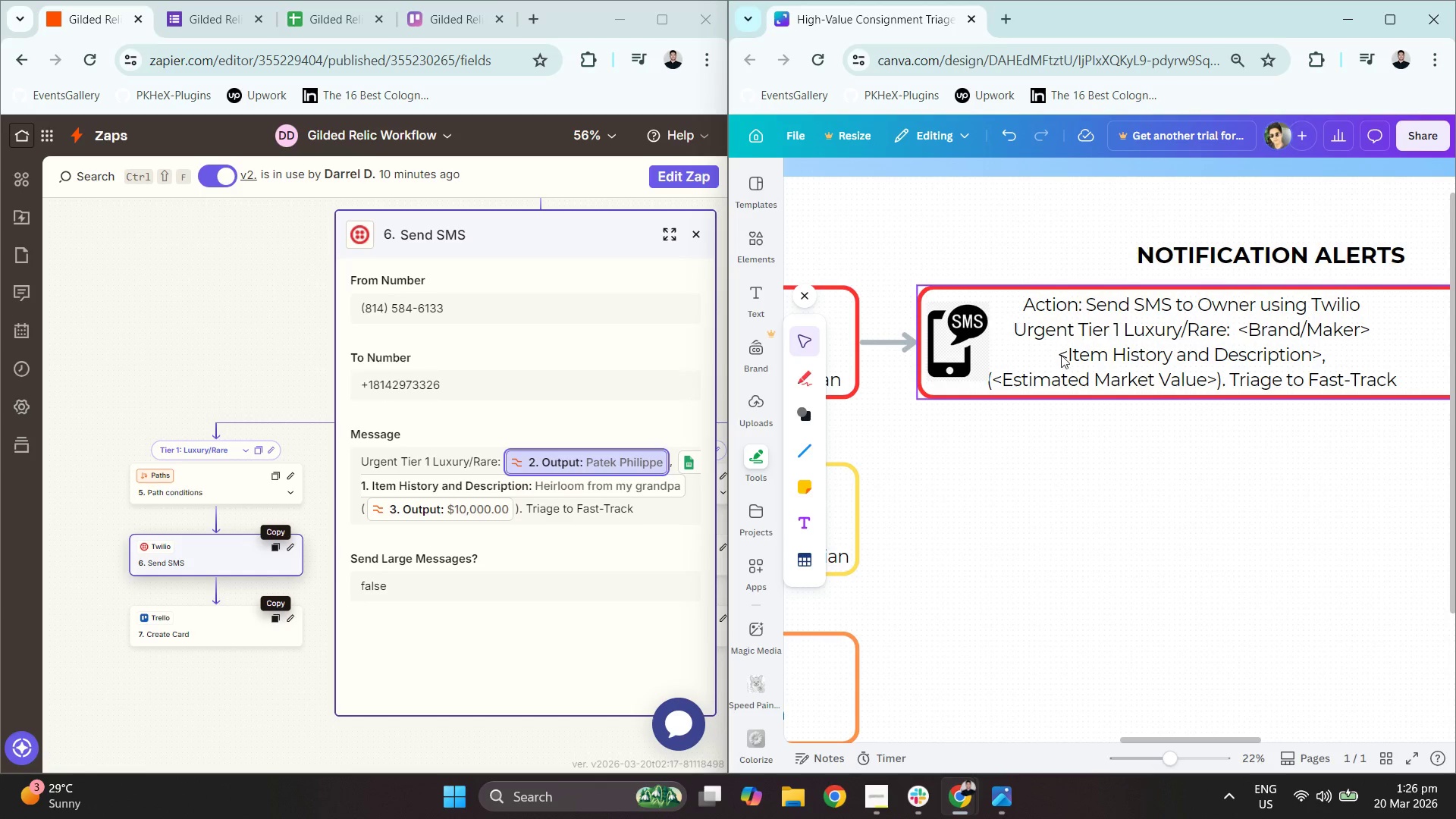 
key(Control+ControlLeft)
 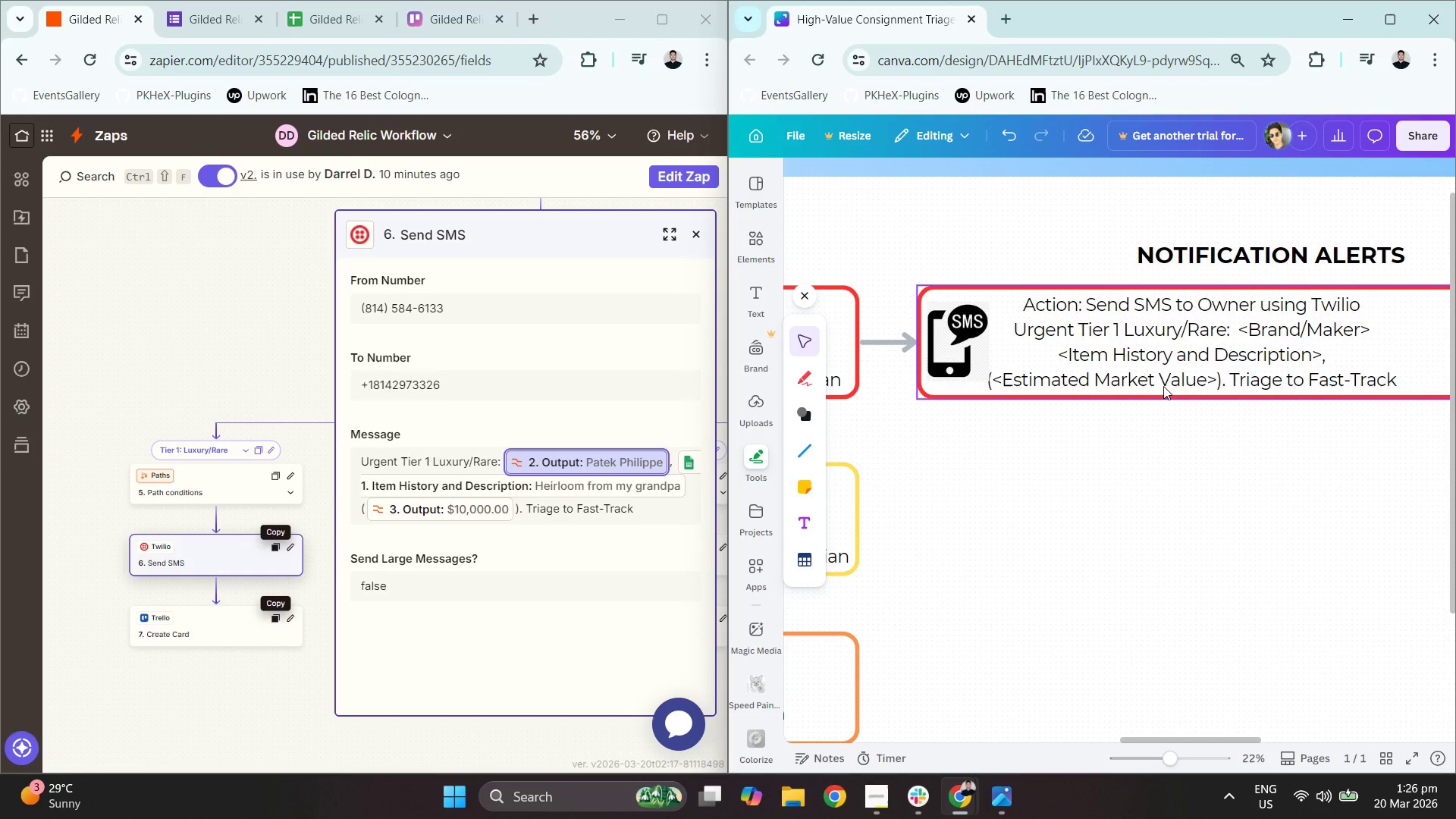 
hold_key(key=ControlLeft, duration=1.5)
scroll: coordinate [1014, 344], scroll_direction: down, amount: 3.0
 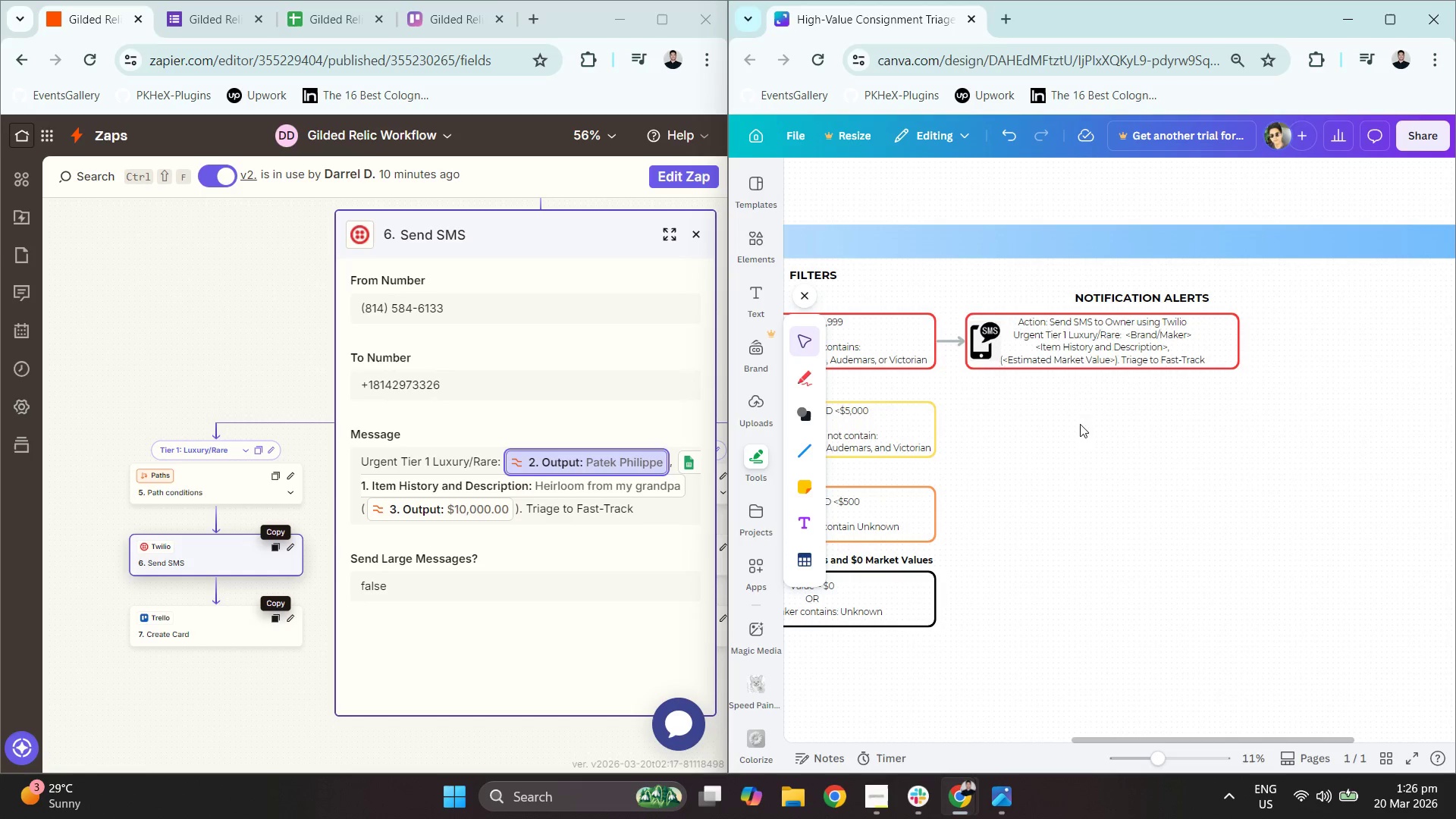 
left_click([1116, 404])
 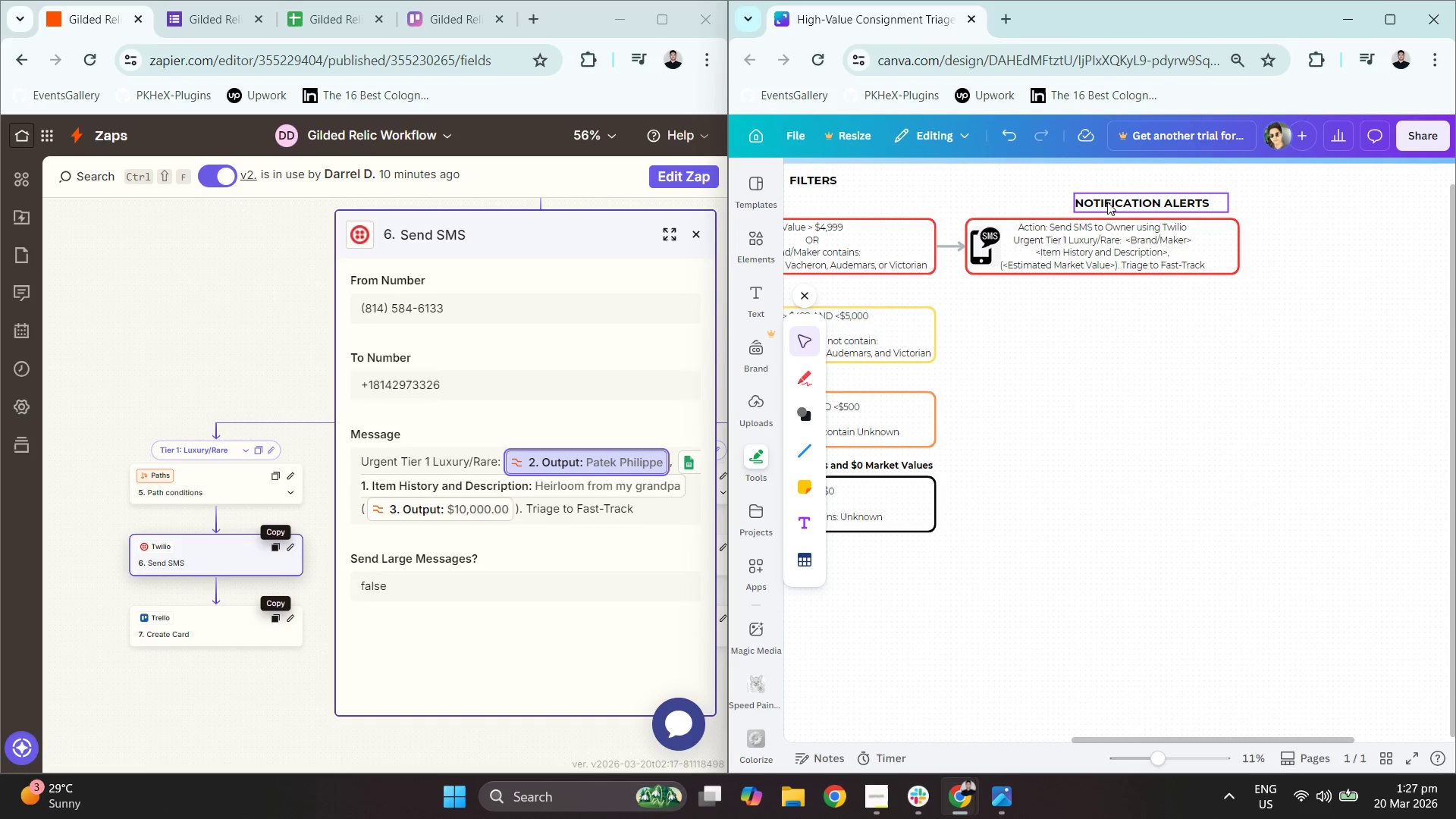 
scroll: coordinate [1086, 426], scroll_direction: down, amount: 1.0
 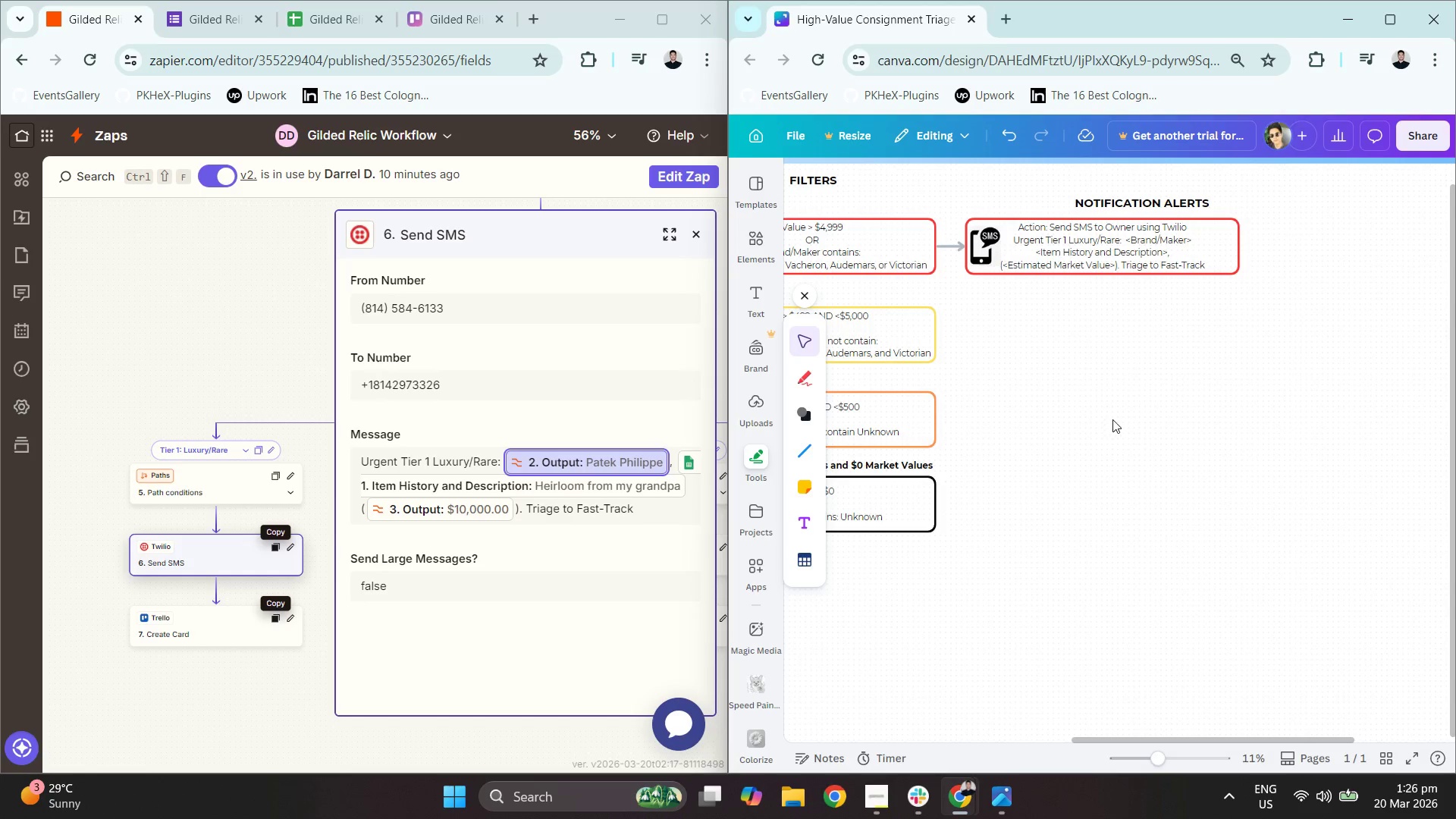 
left_click_drag(start_coordinate=[1106, 199], to_coordinate=[1060, 199])
 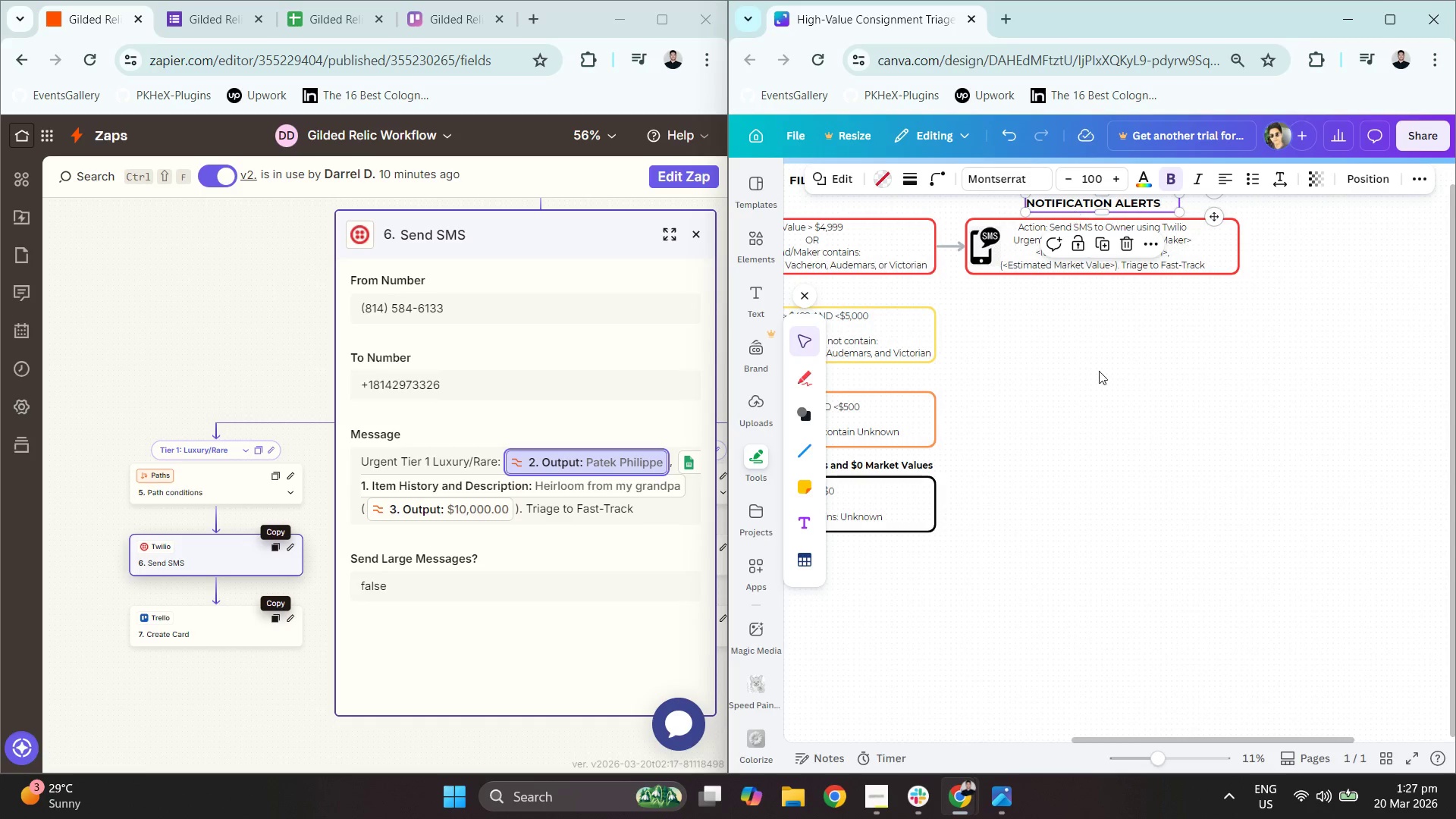 
left_click([1098, 371])
 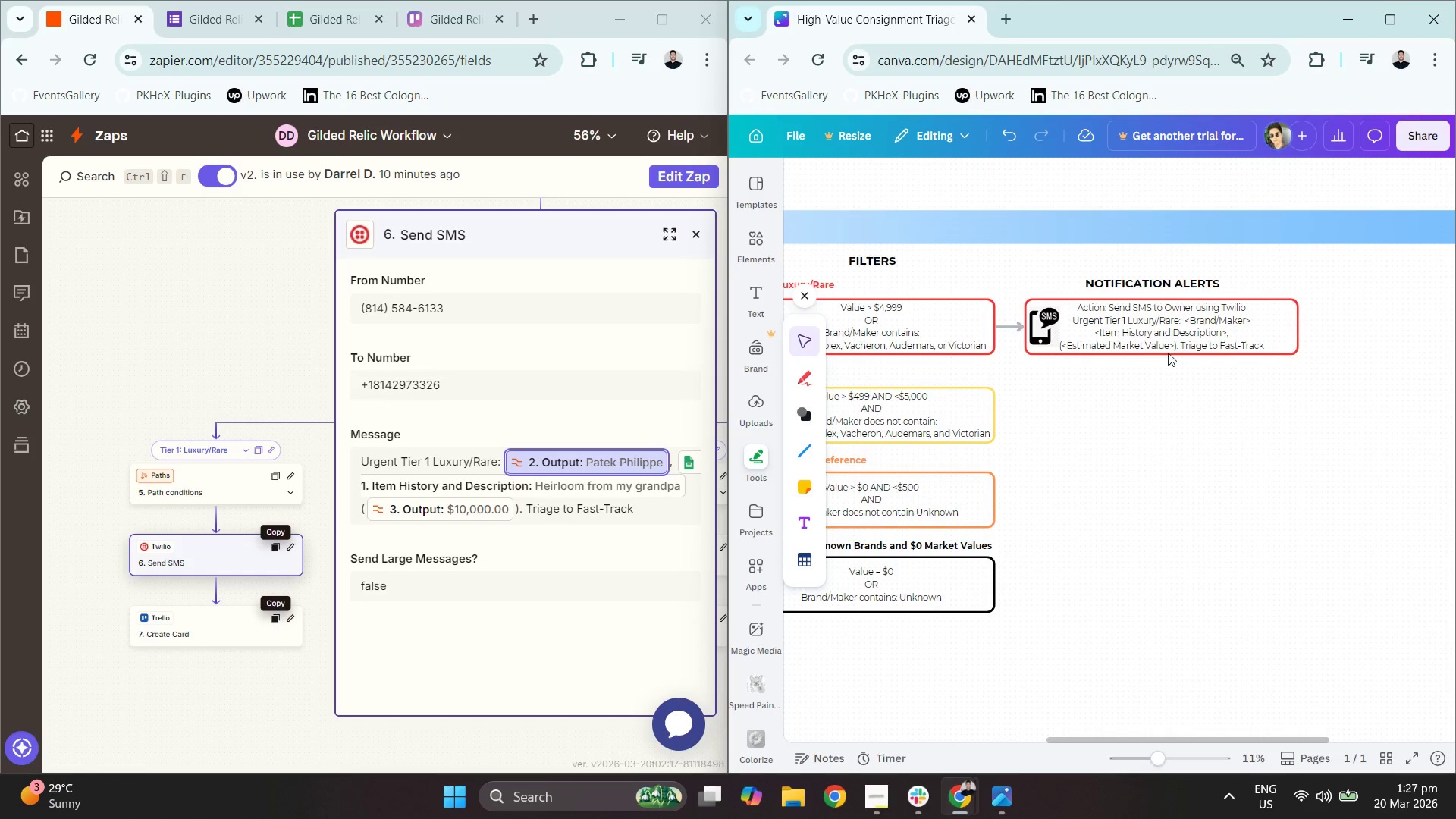 
left_click_drag(start_coordinate=[1159, 276], to_coordinate=[1159, 259])
 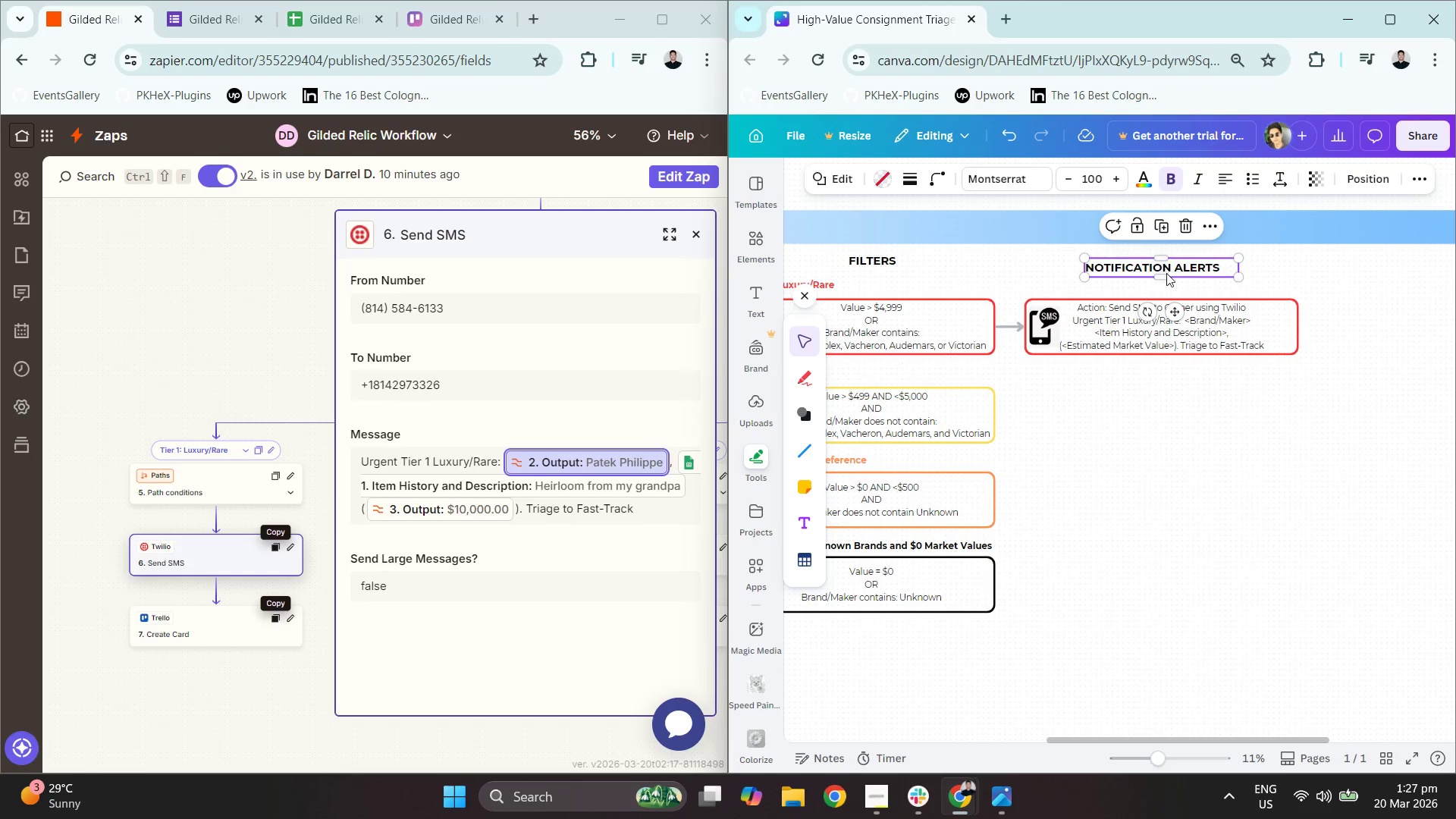 
left_click([1238, 419])
 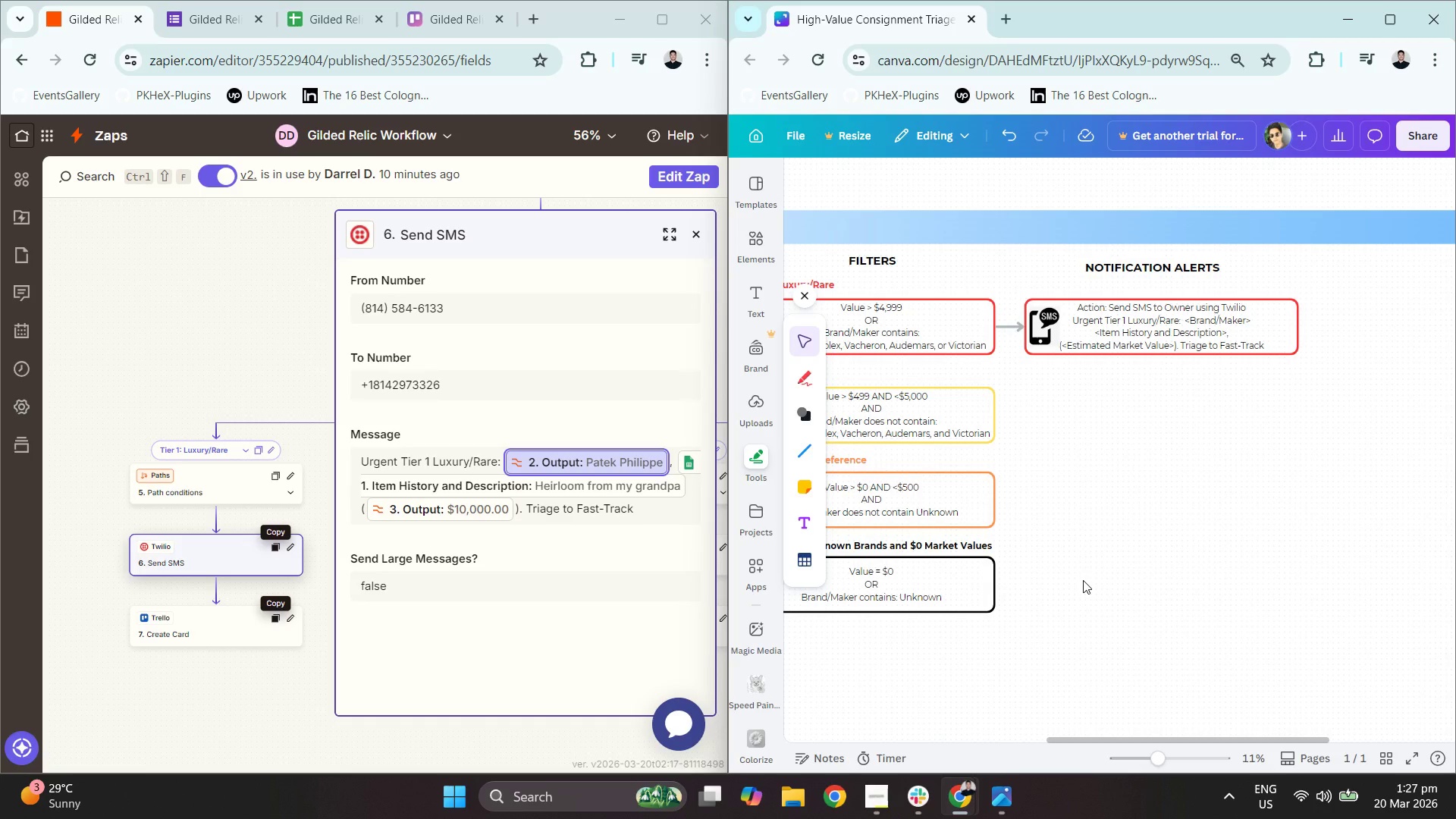 
wait(5.81)
 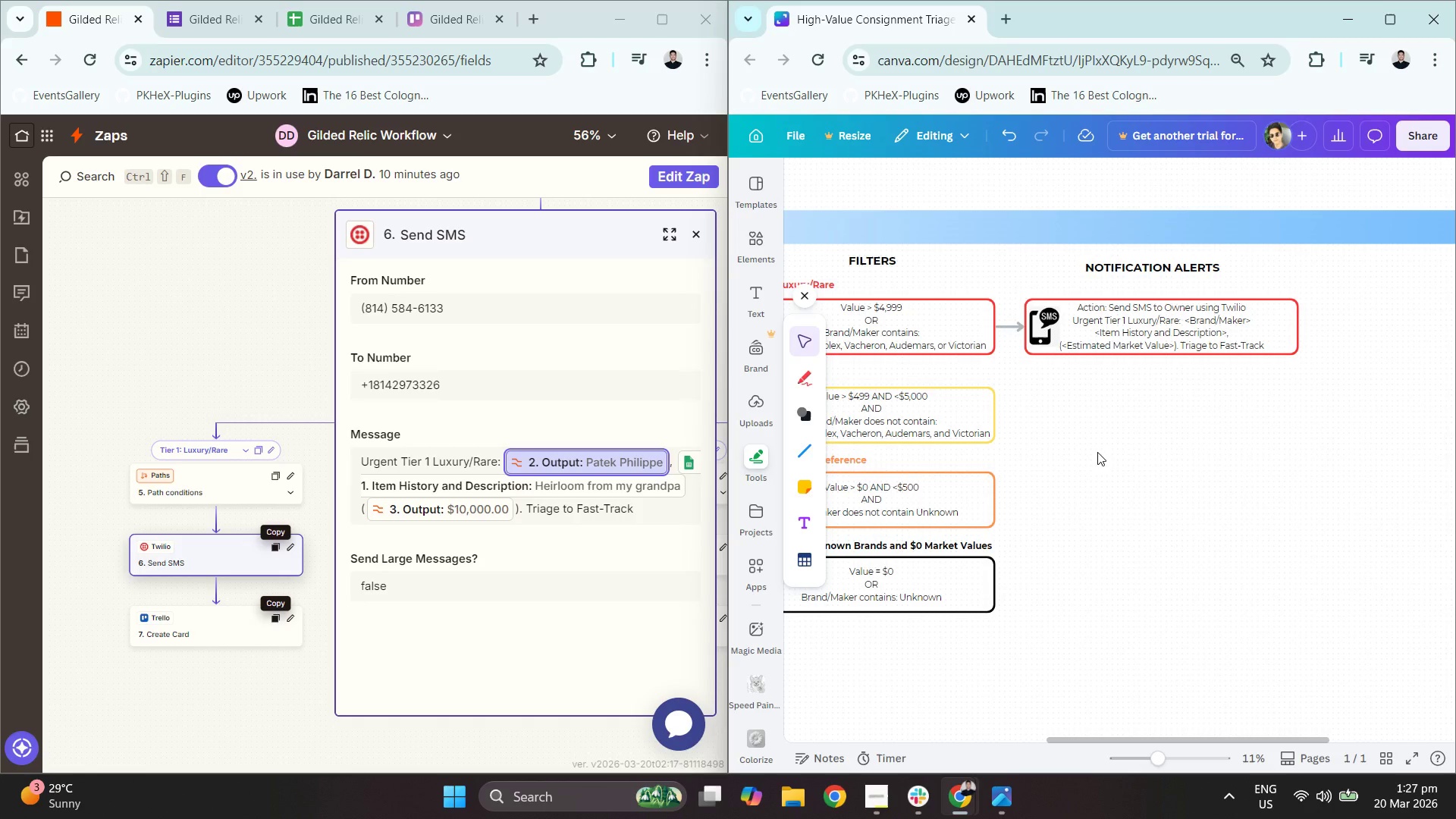 
left_click([879, 813])